 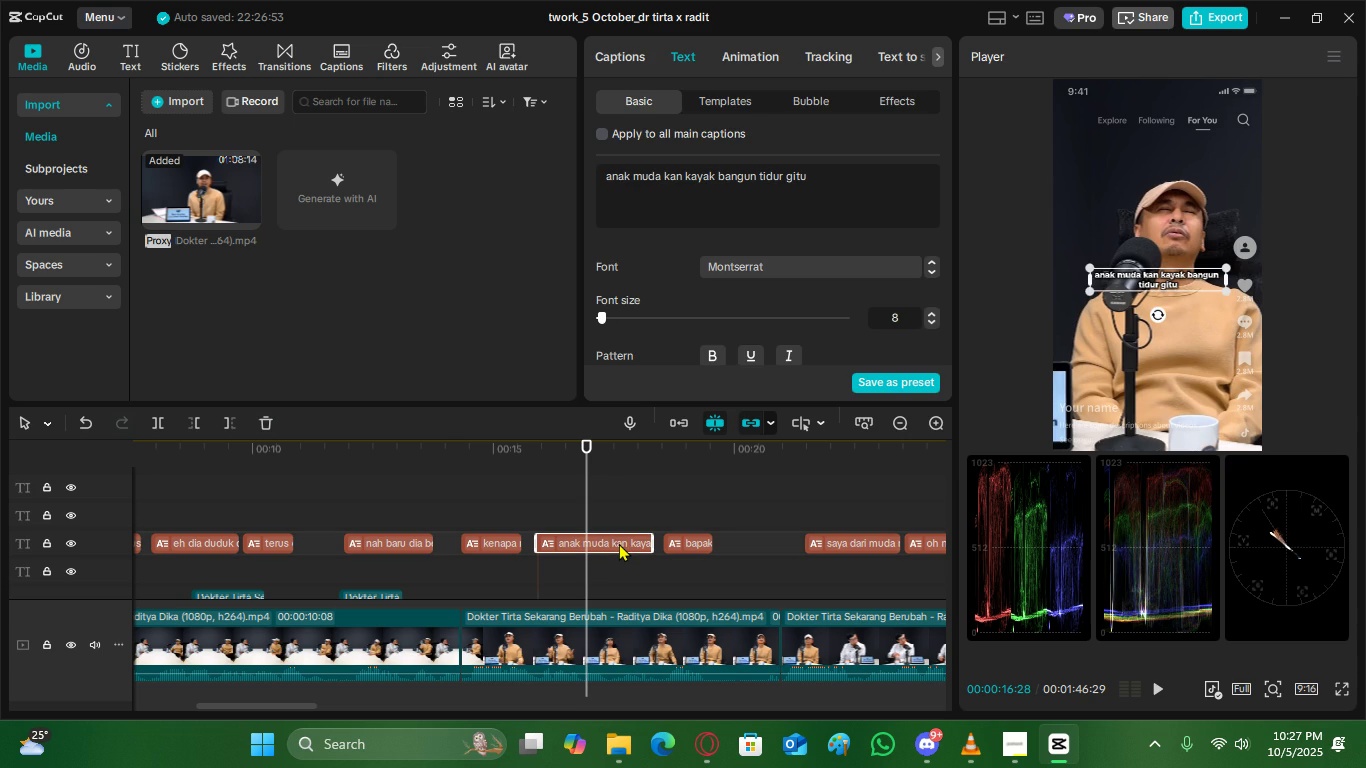 
left_click([593, 468])
 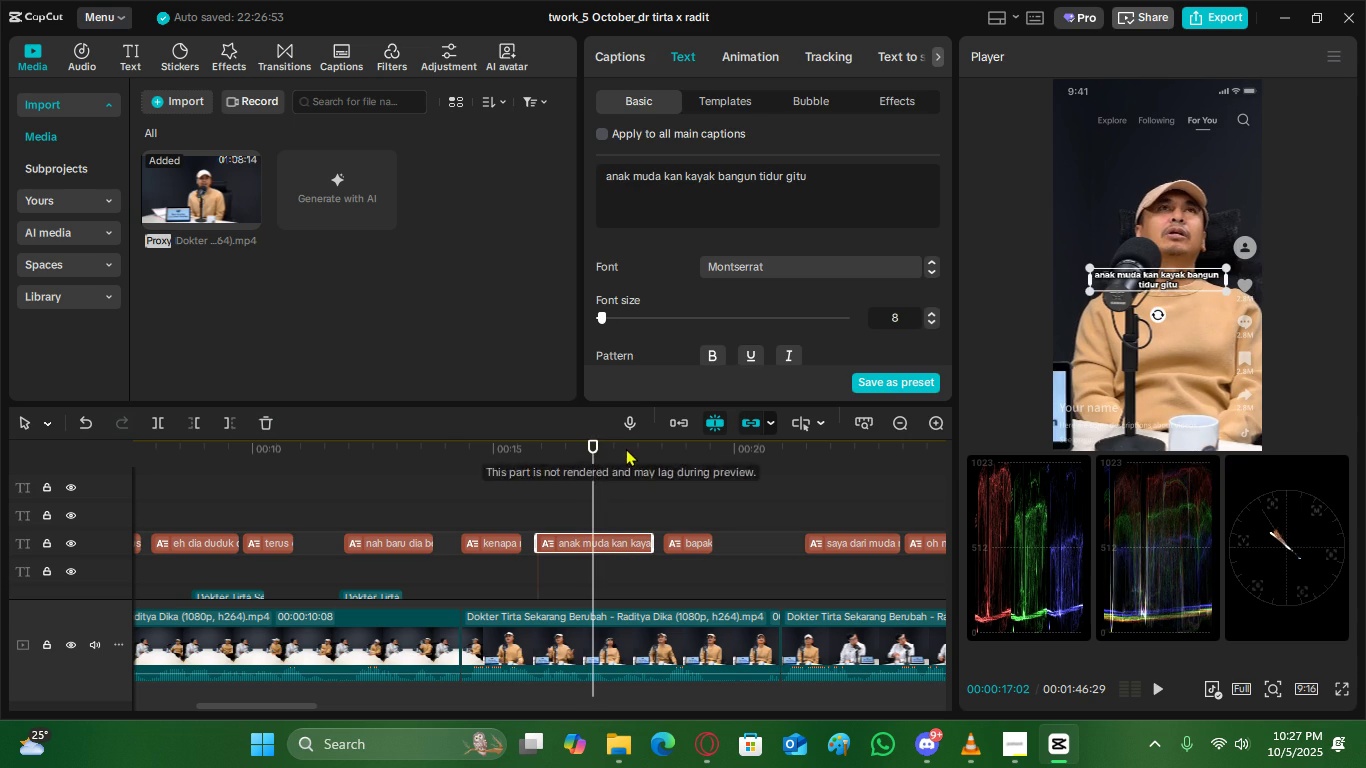 
left_click([626, 448])
 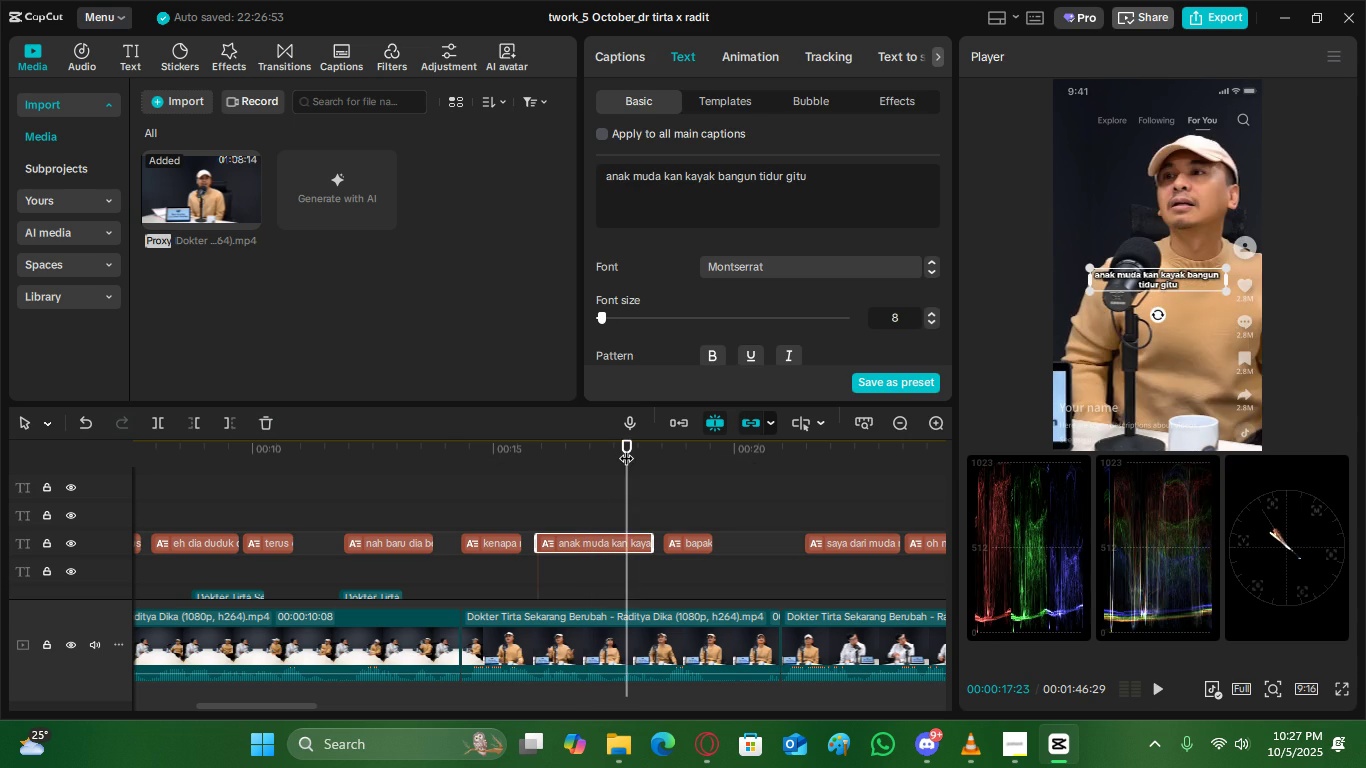 
key(Space)
 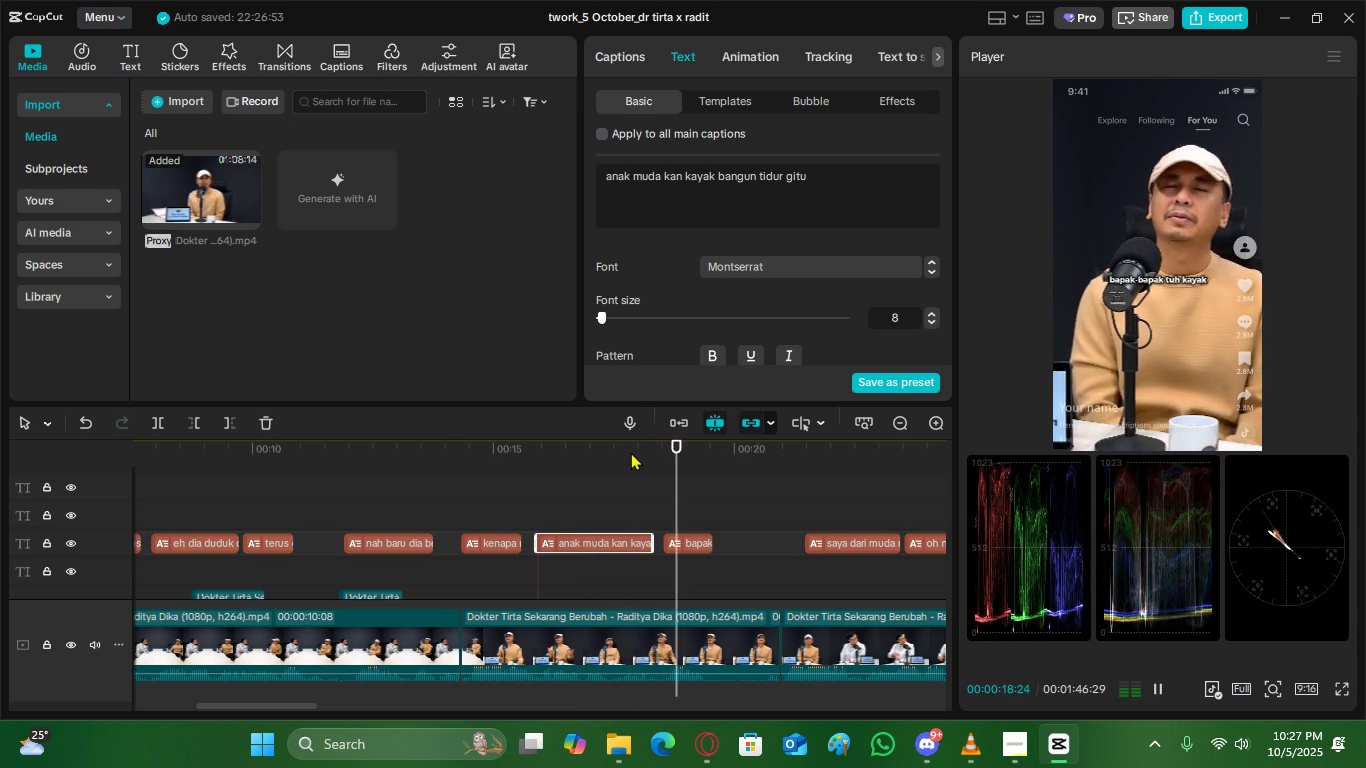 
key(Space)
 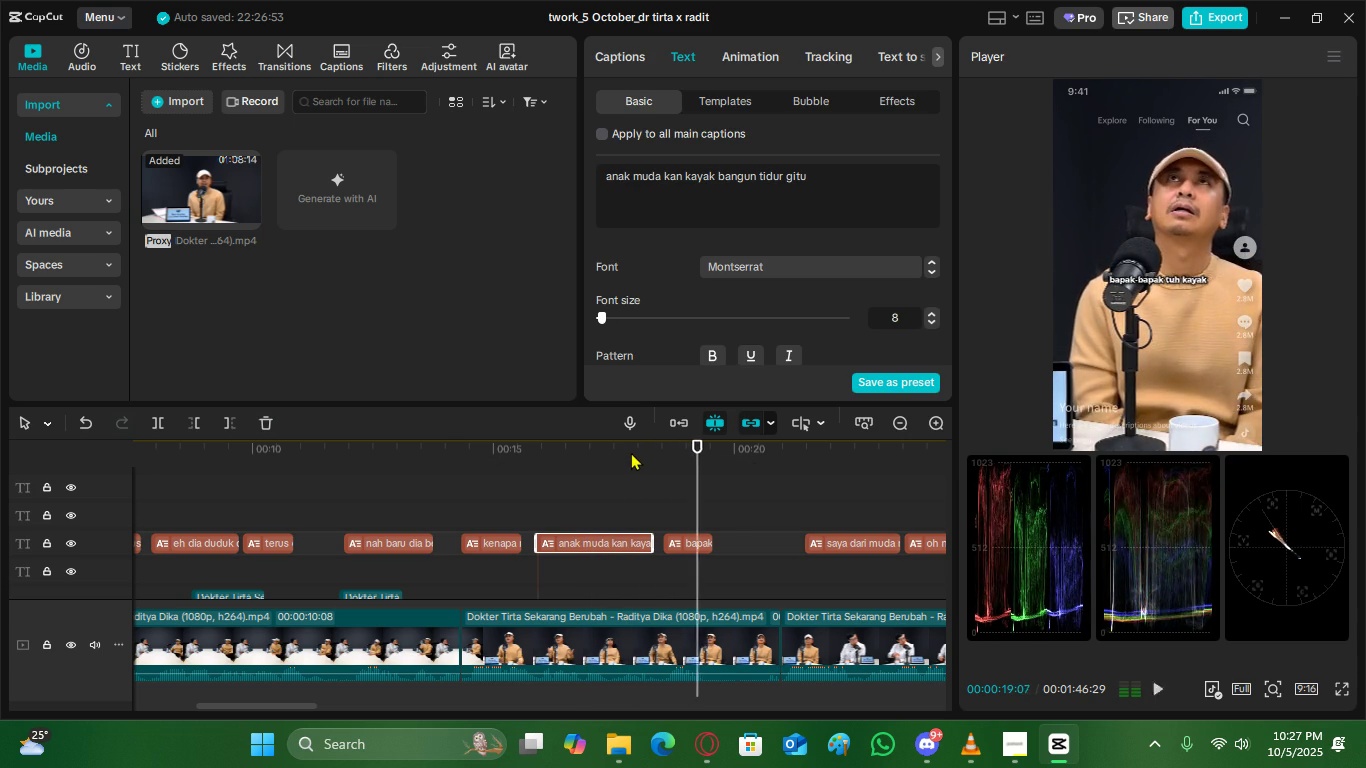 
key(Space)
 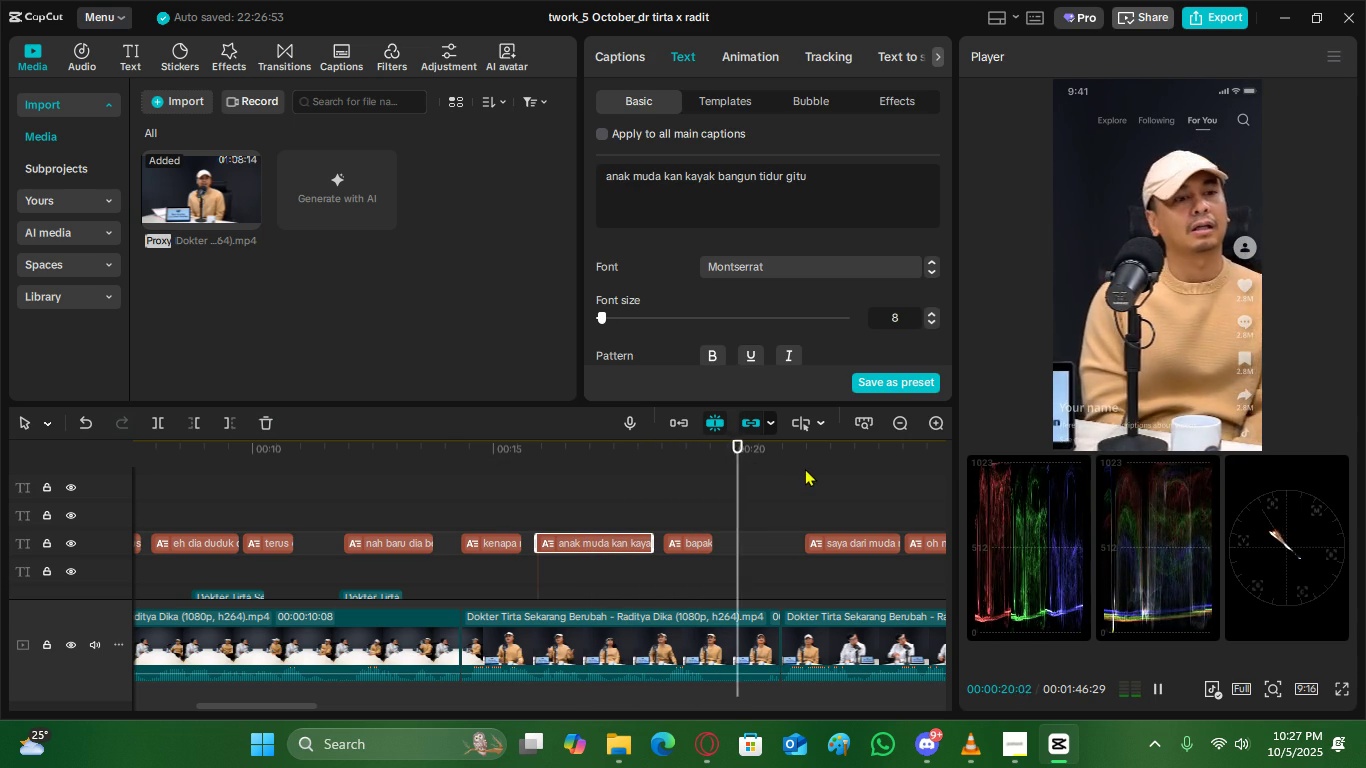 
left_click([805, 466])
 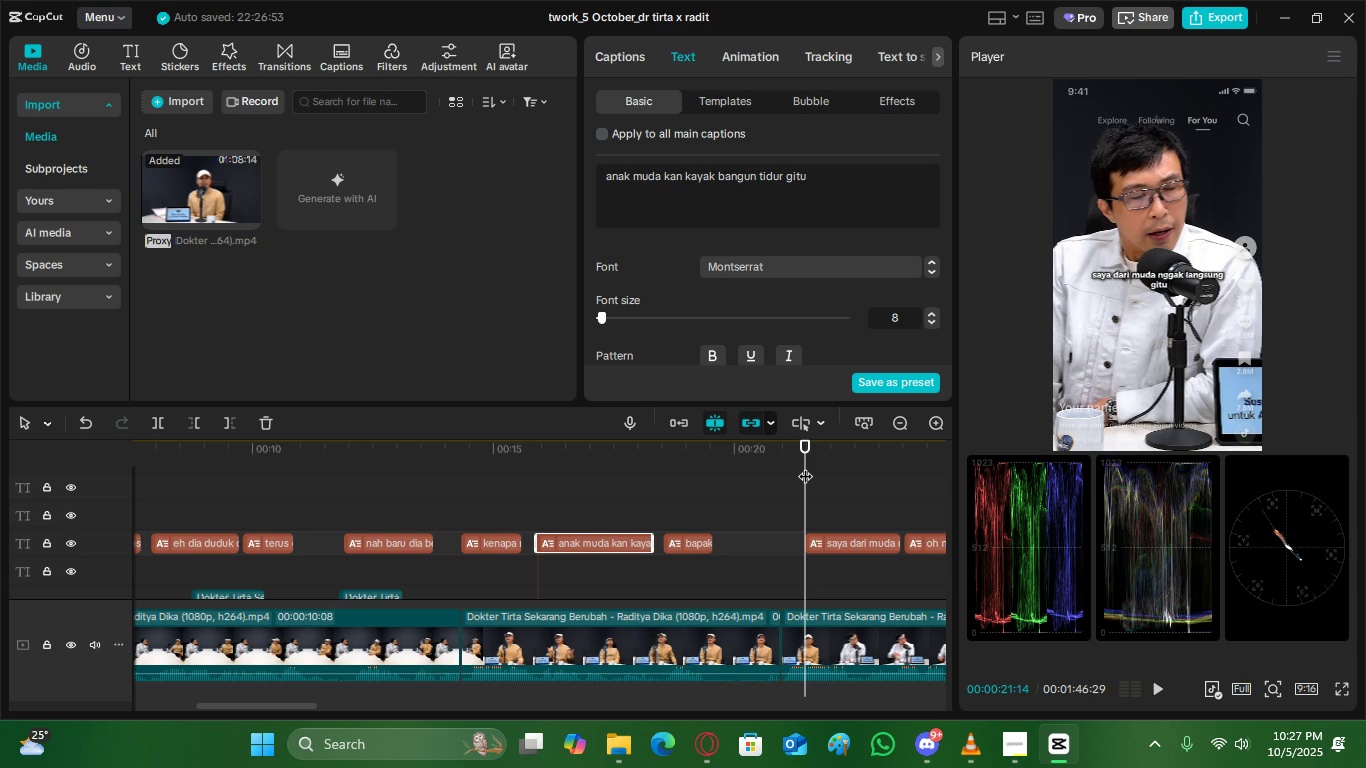 
wait(10.03)
 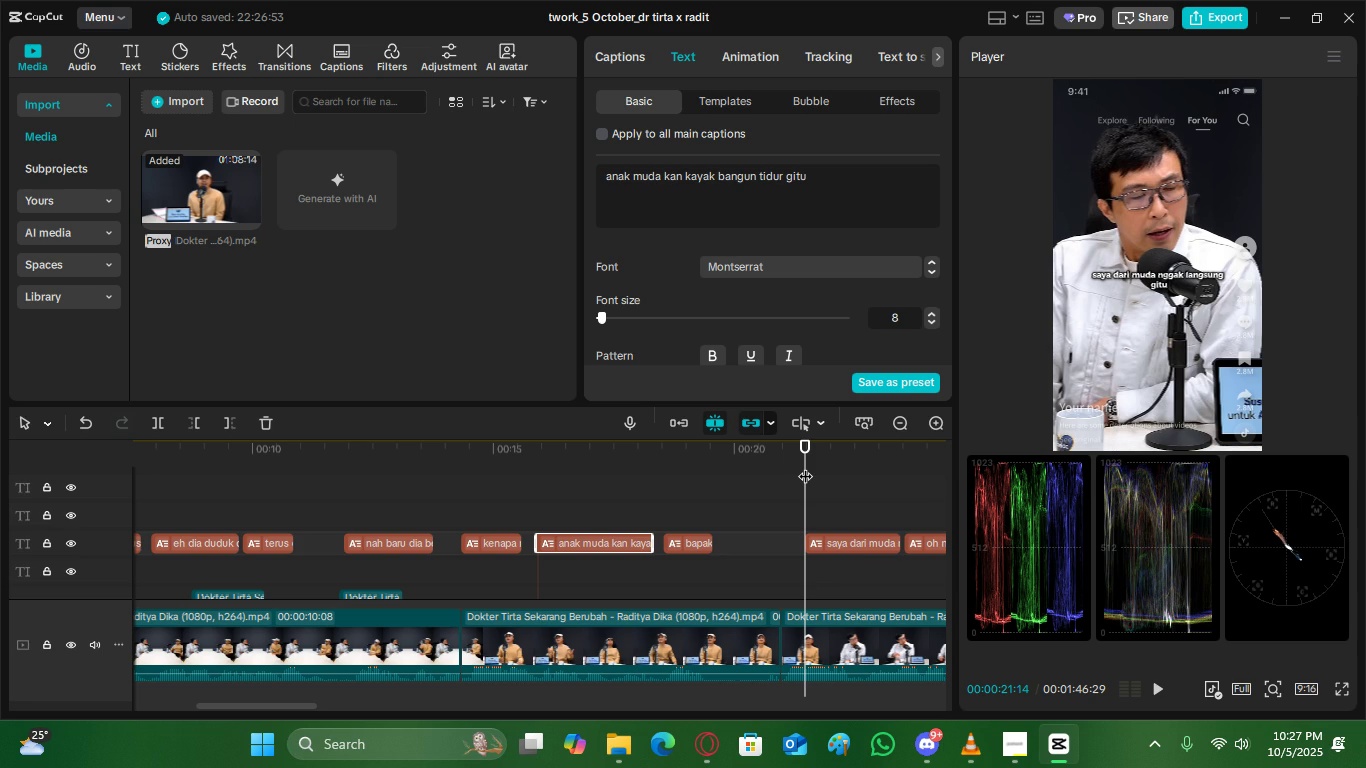 
key(Space)
 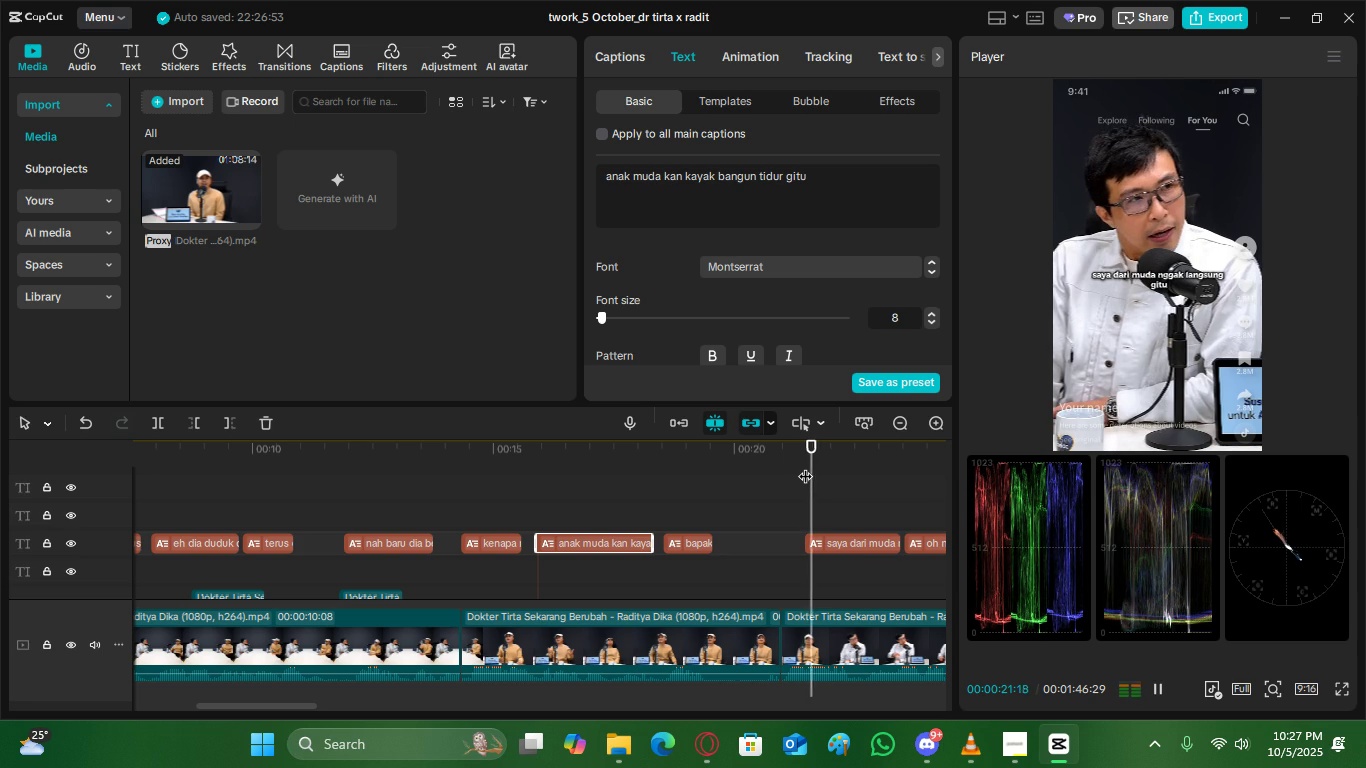 
key(Space)
 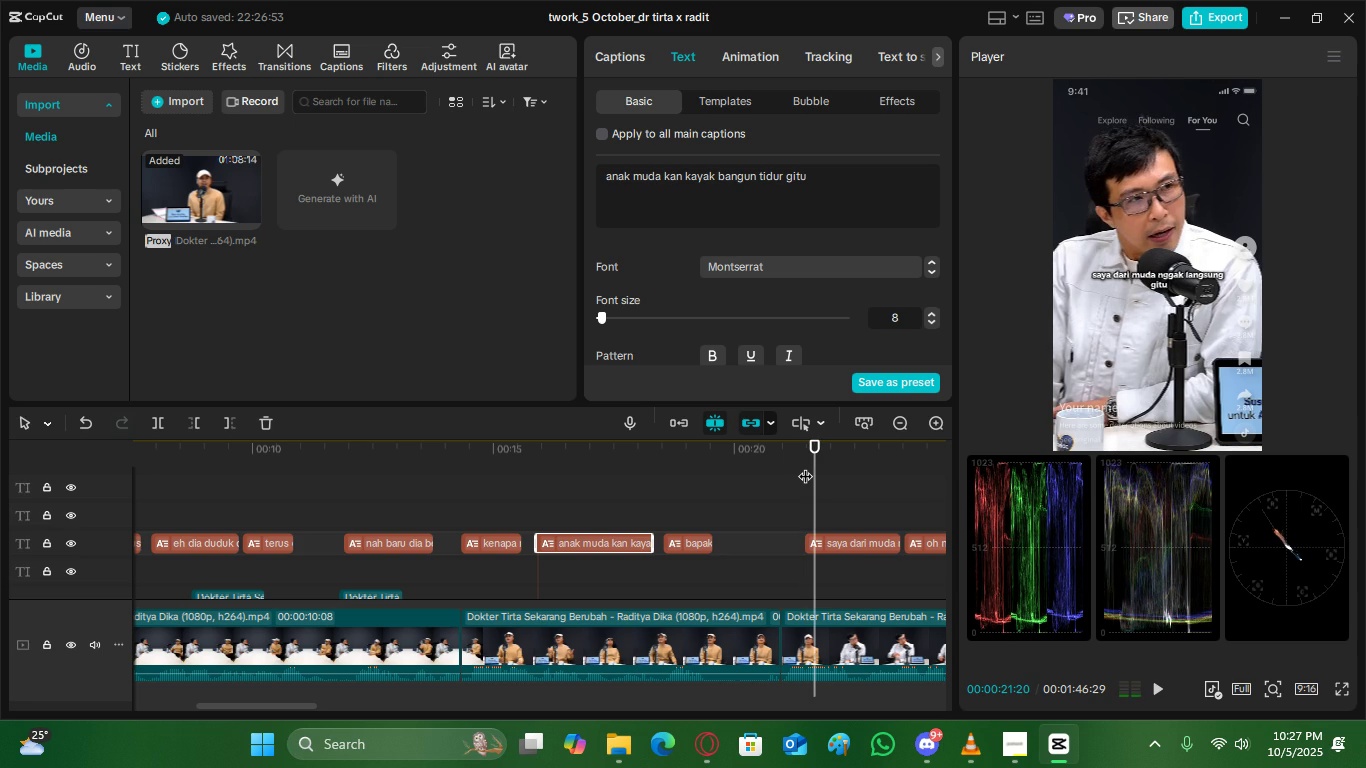 
key(Space)
 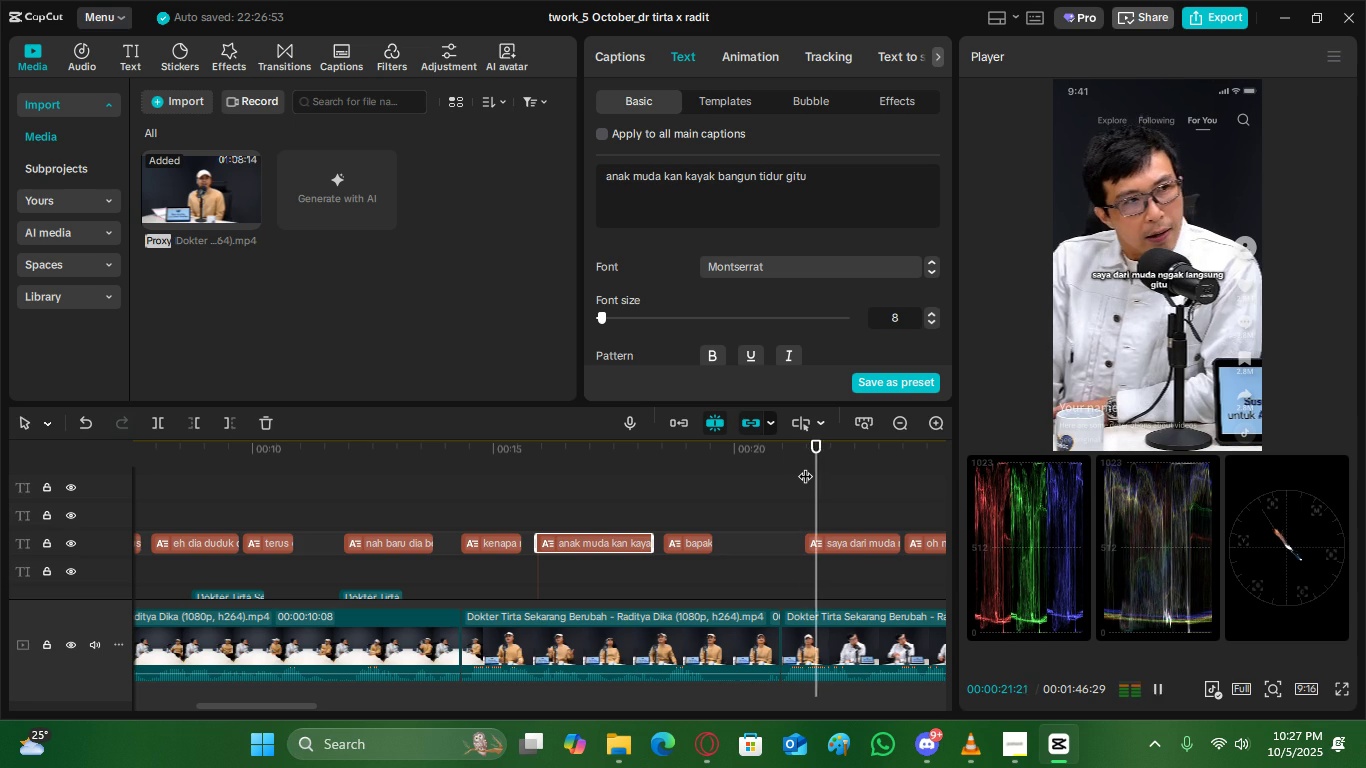 
key(Space)
 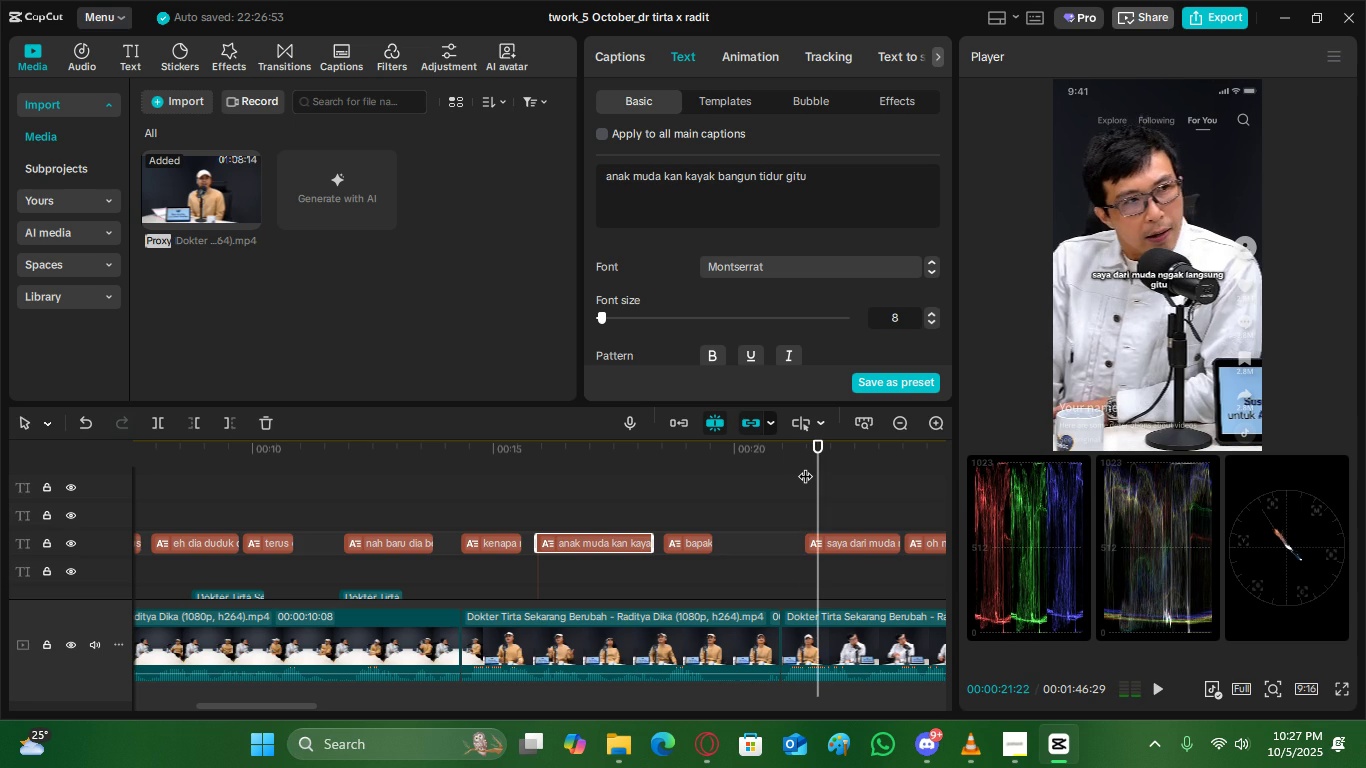 
key(Space)
 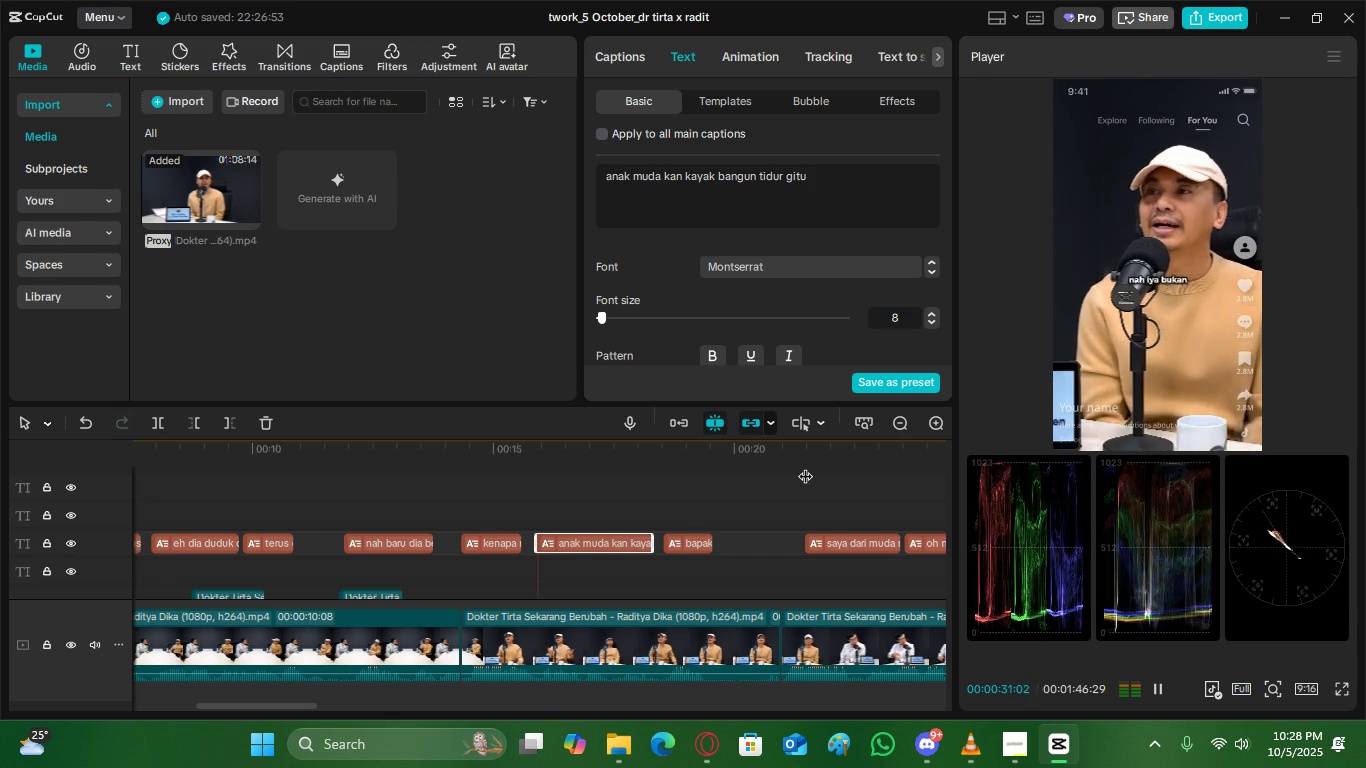 
wait(14.33)
 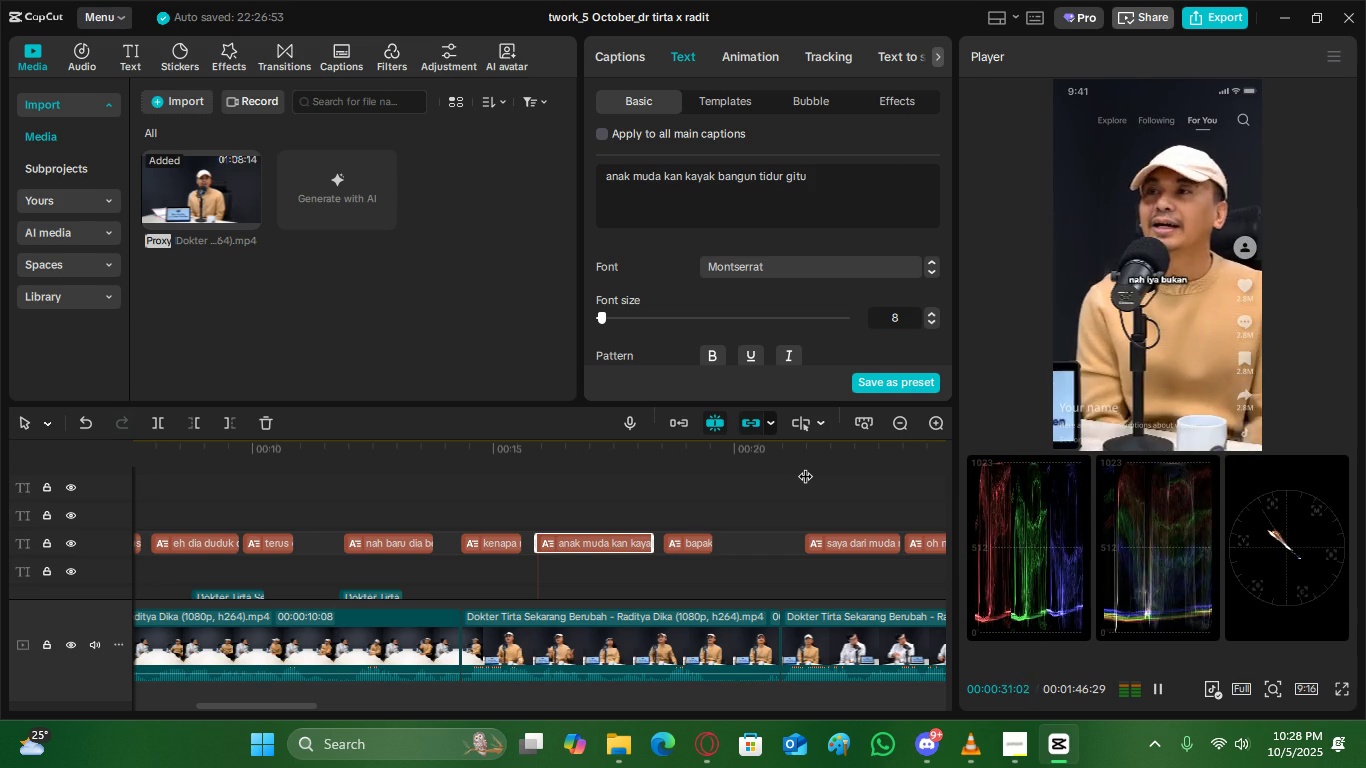 
key(Space)
 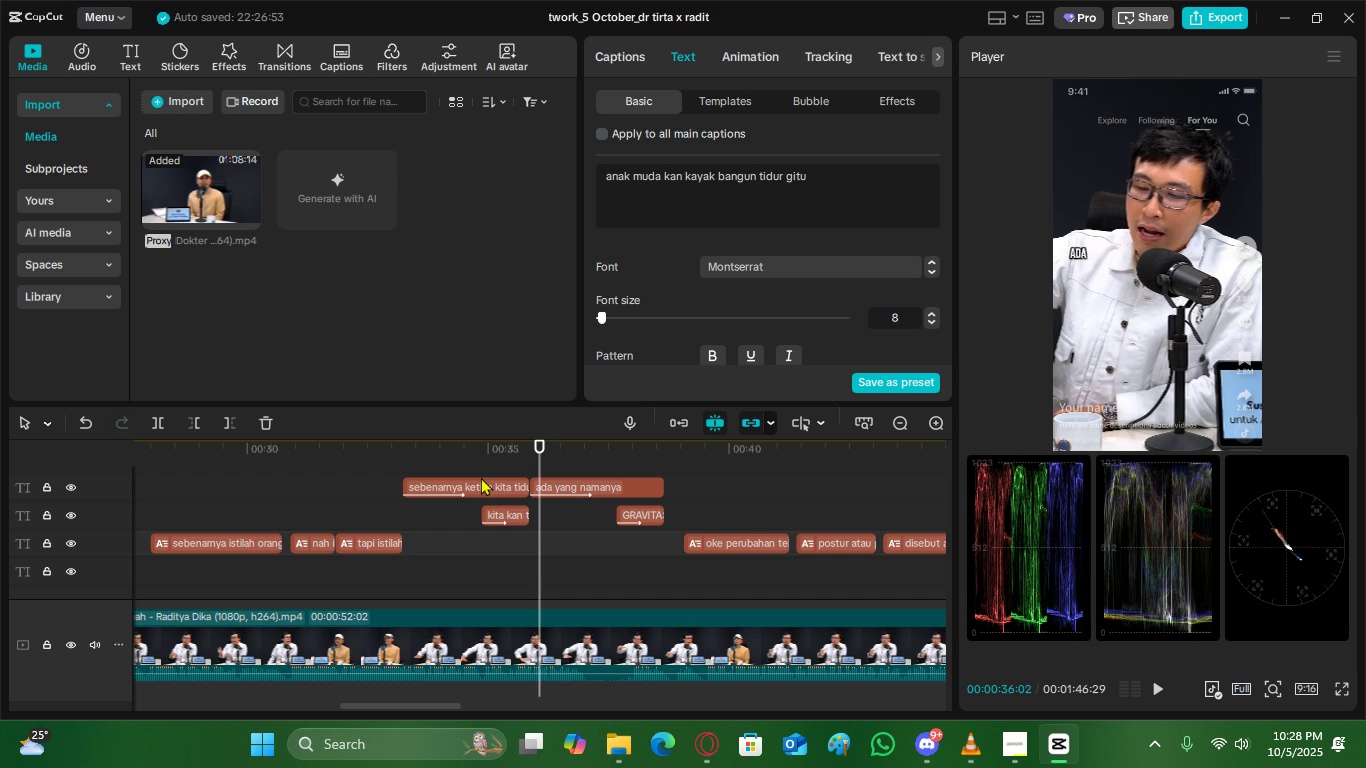 
left_click([477, 475])
 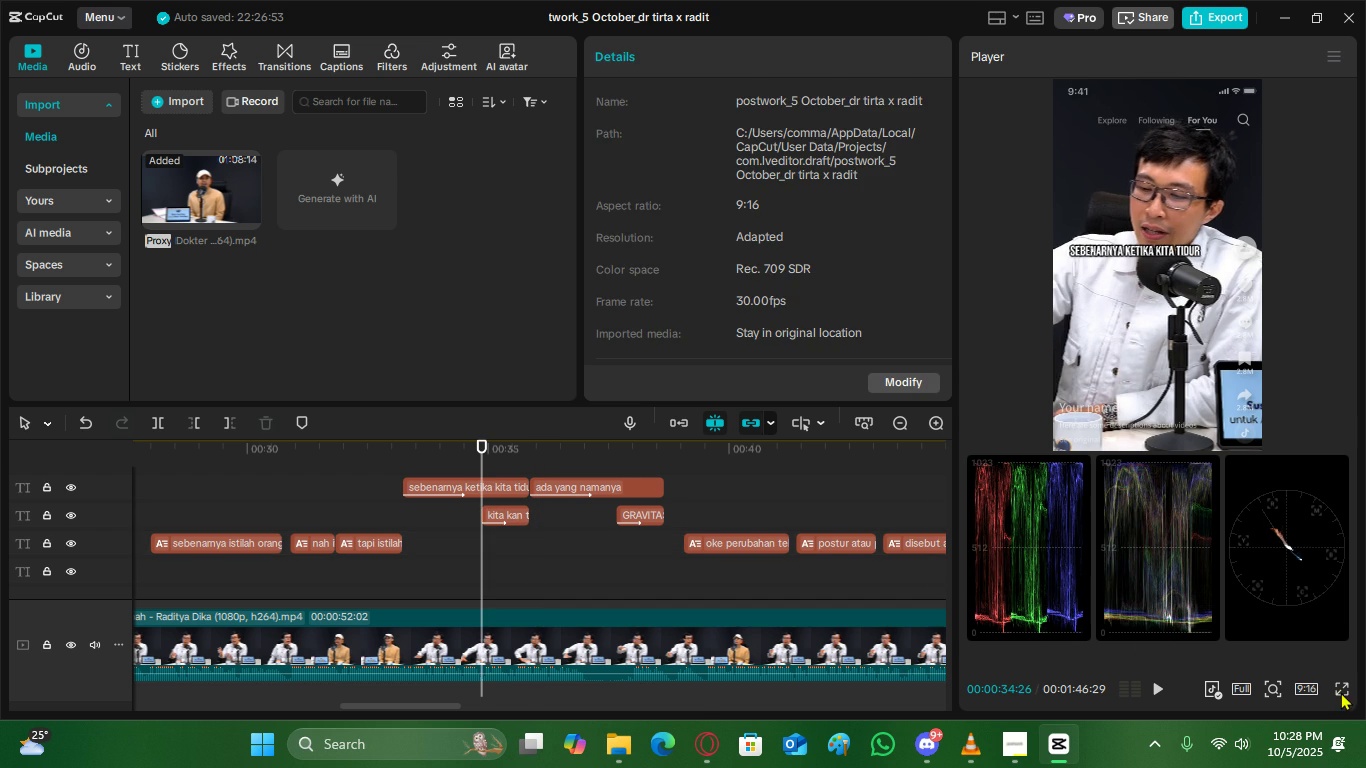 
left_click([1341, 691])
 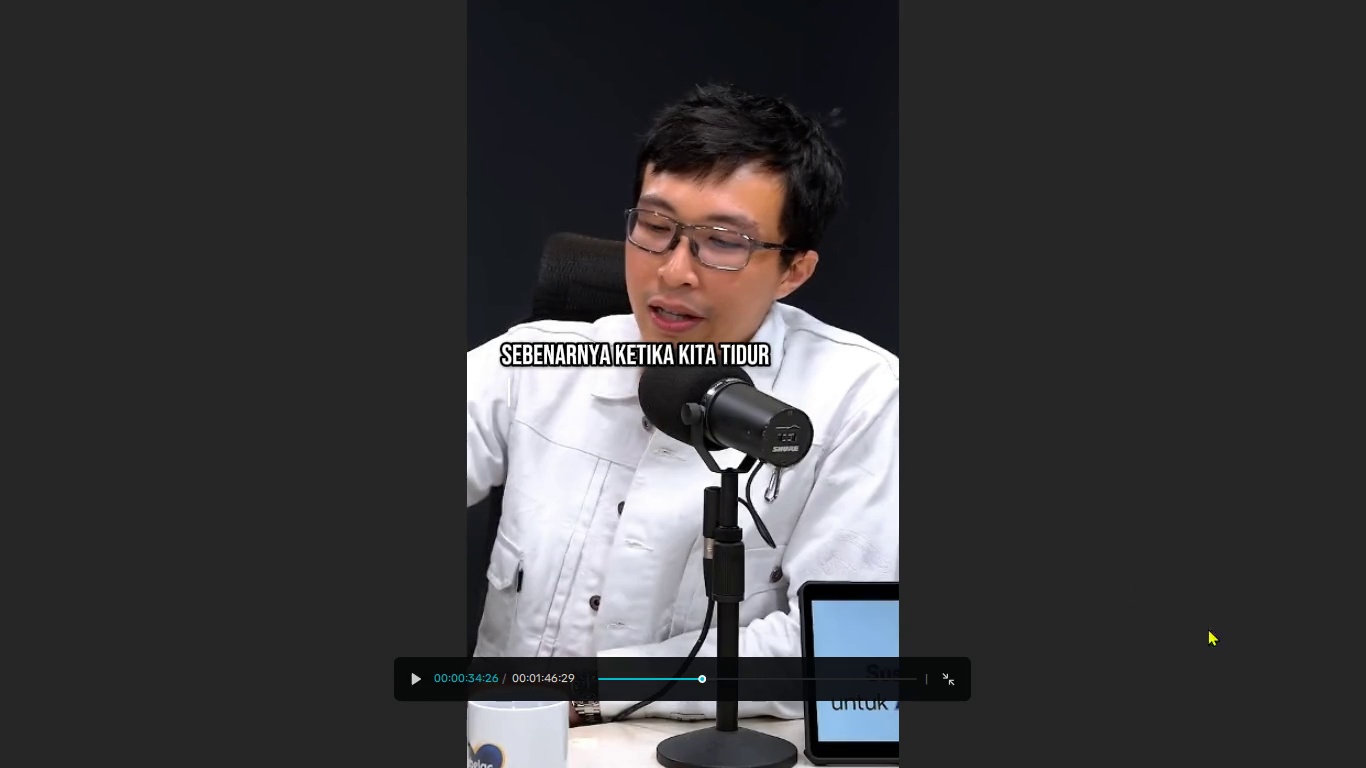 
key(Space)
 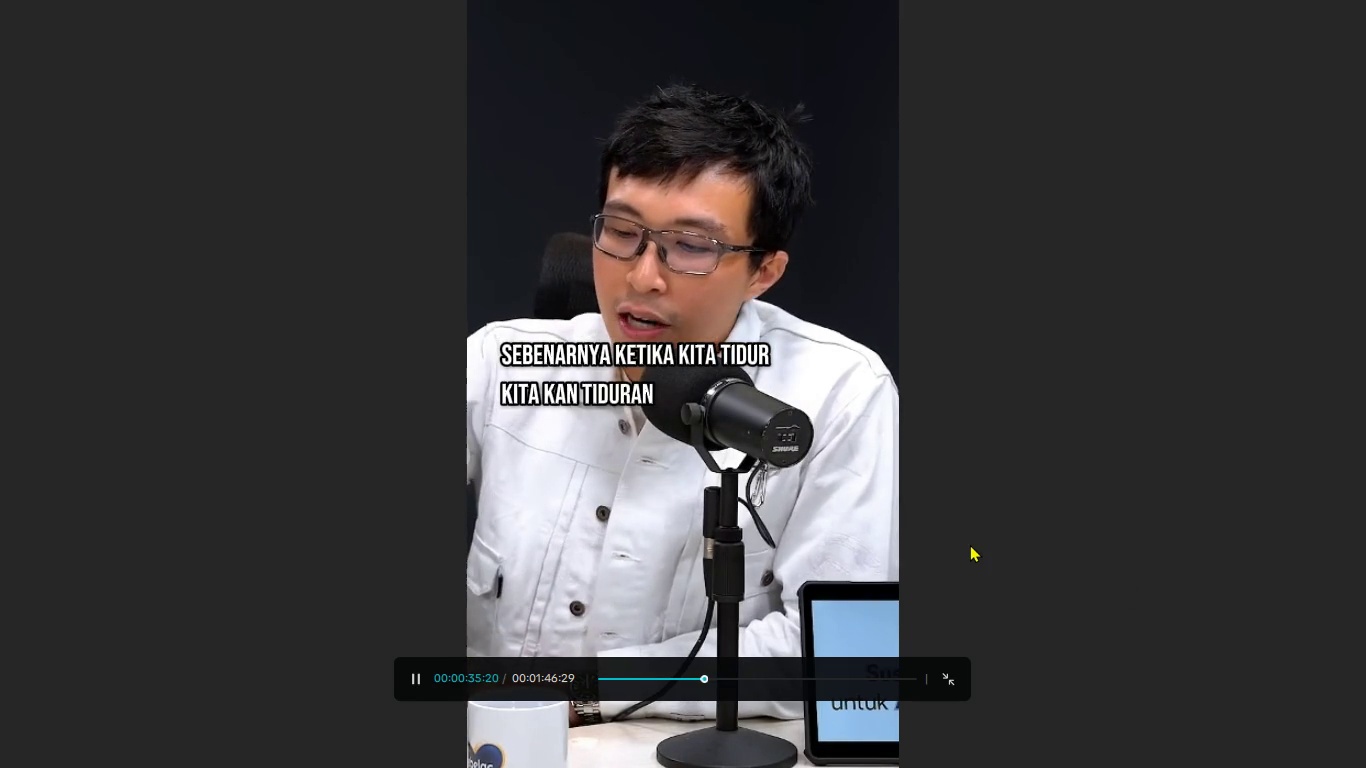 
key(Space)
 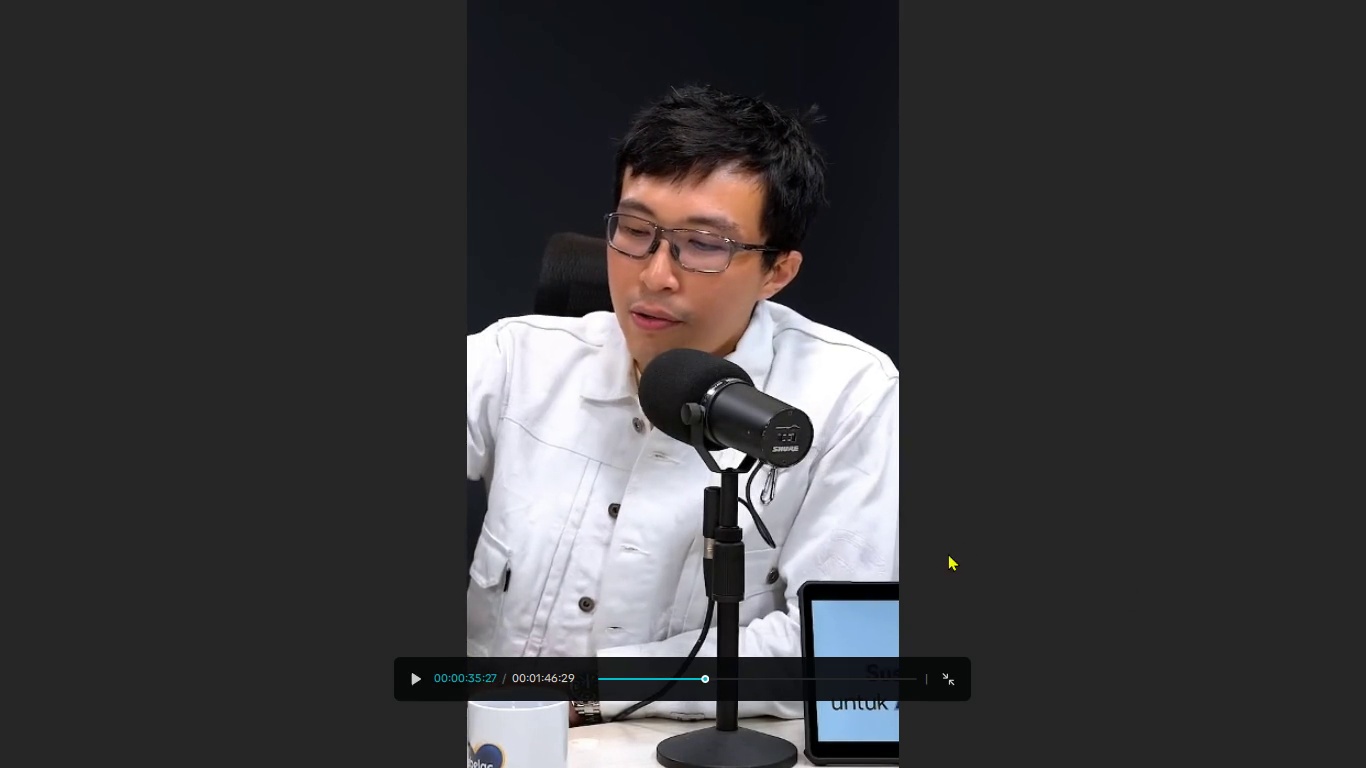 
key(Escape)
 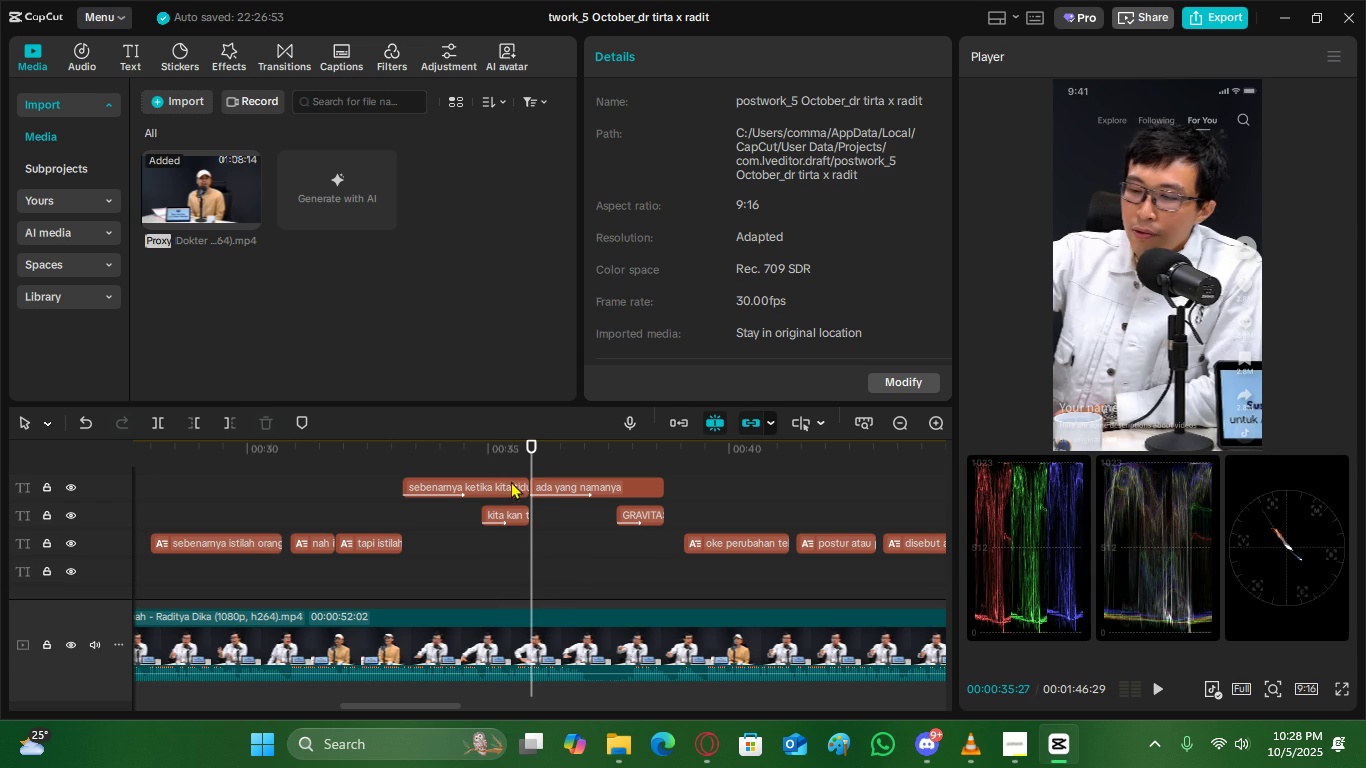 
left_click([498, 475])
 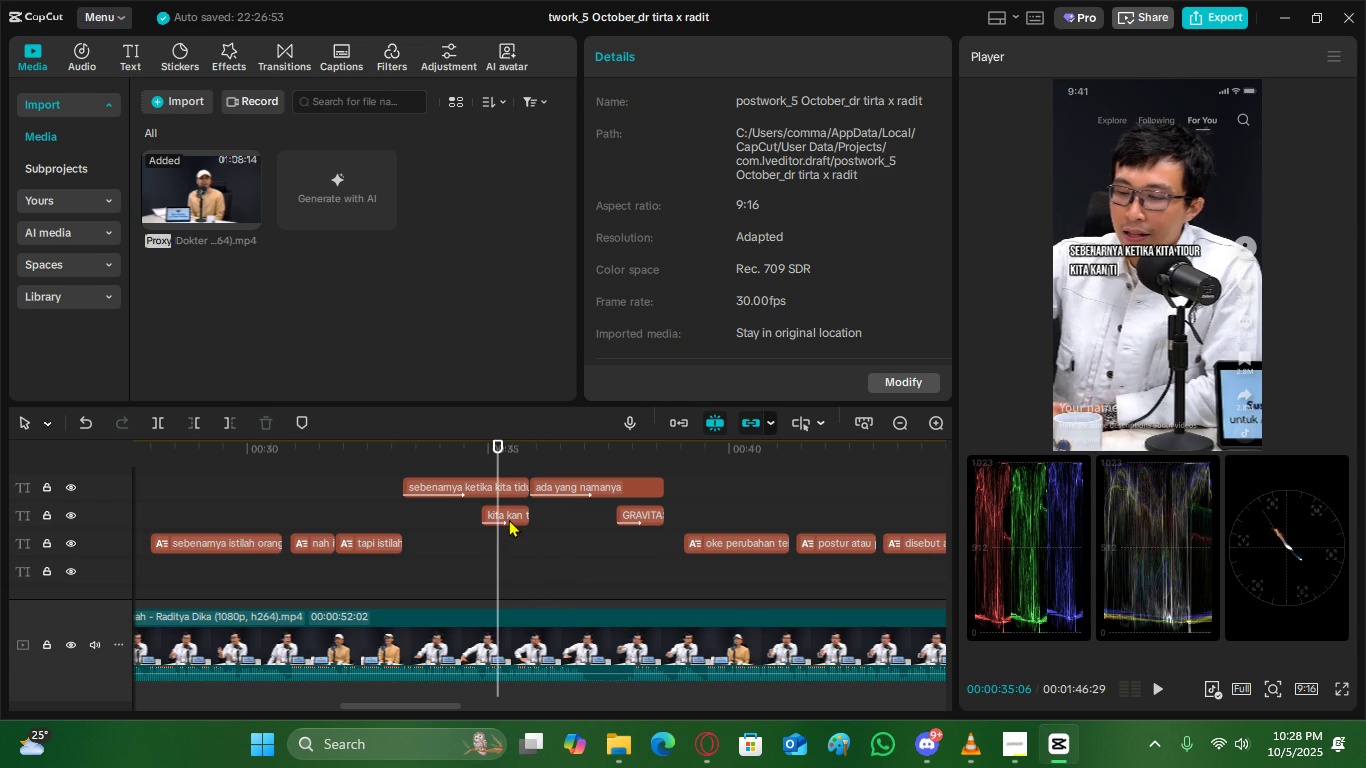 
left_click([509, 519])